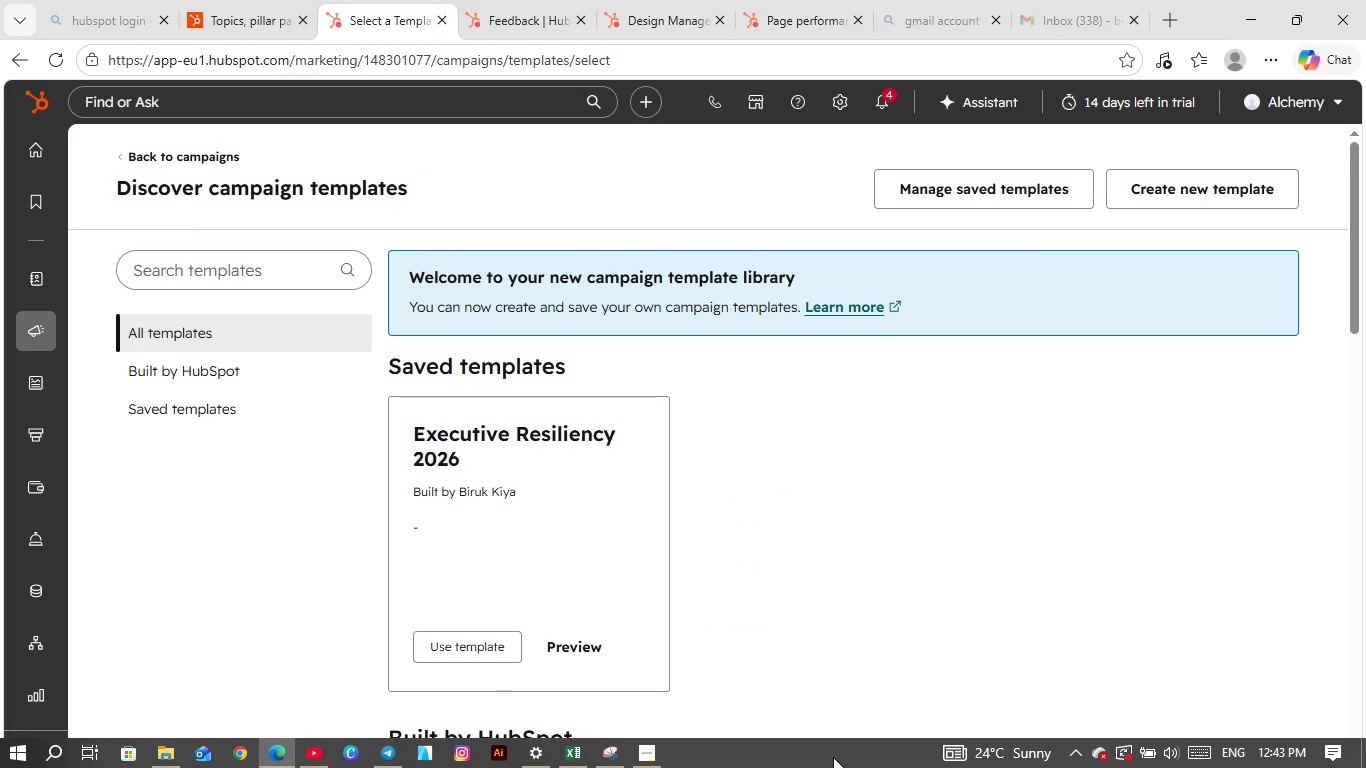 
left_click([630, 757])